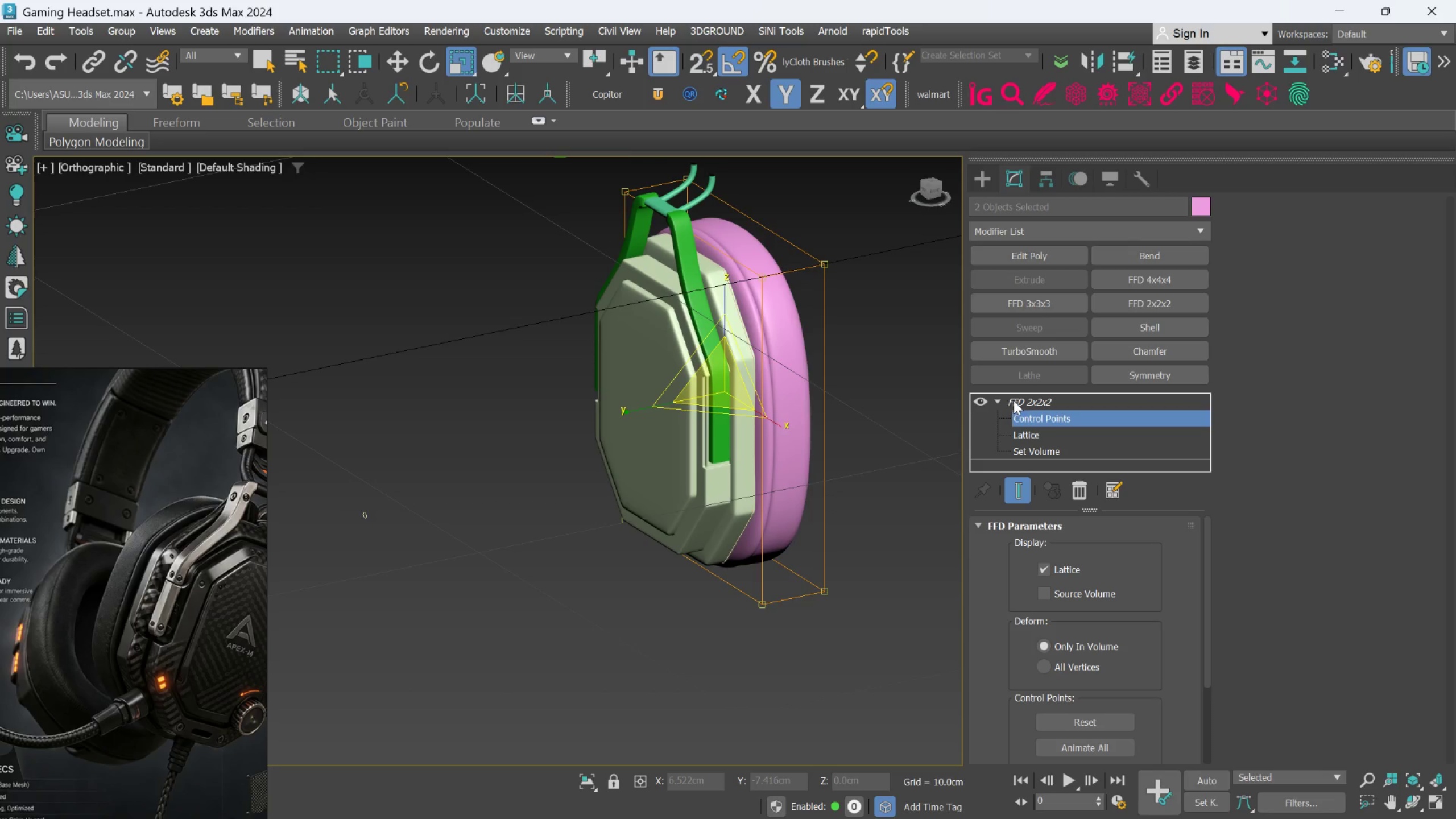 
left_click([914, 387])